 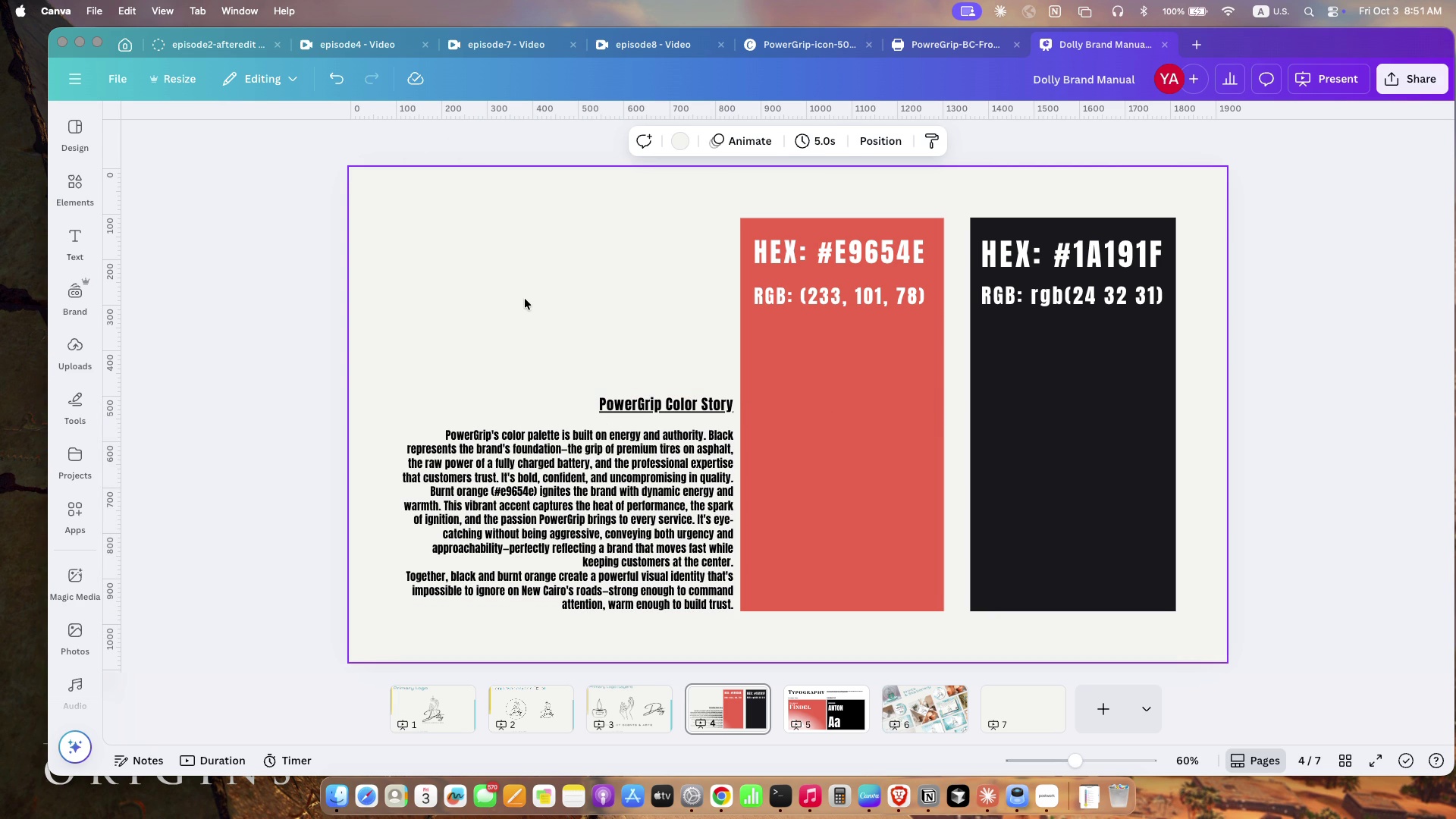 
left_click([642, 249])
 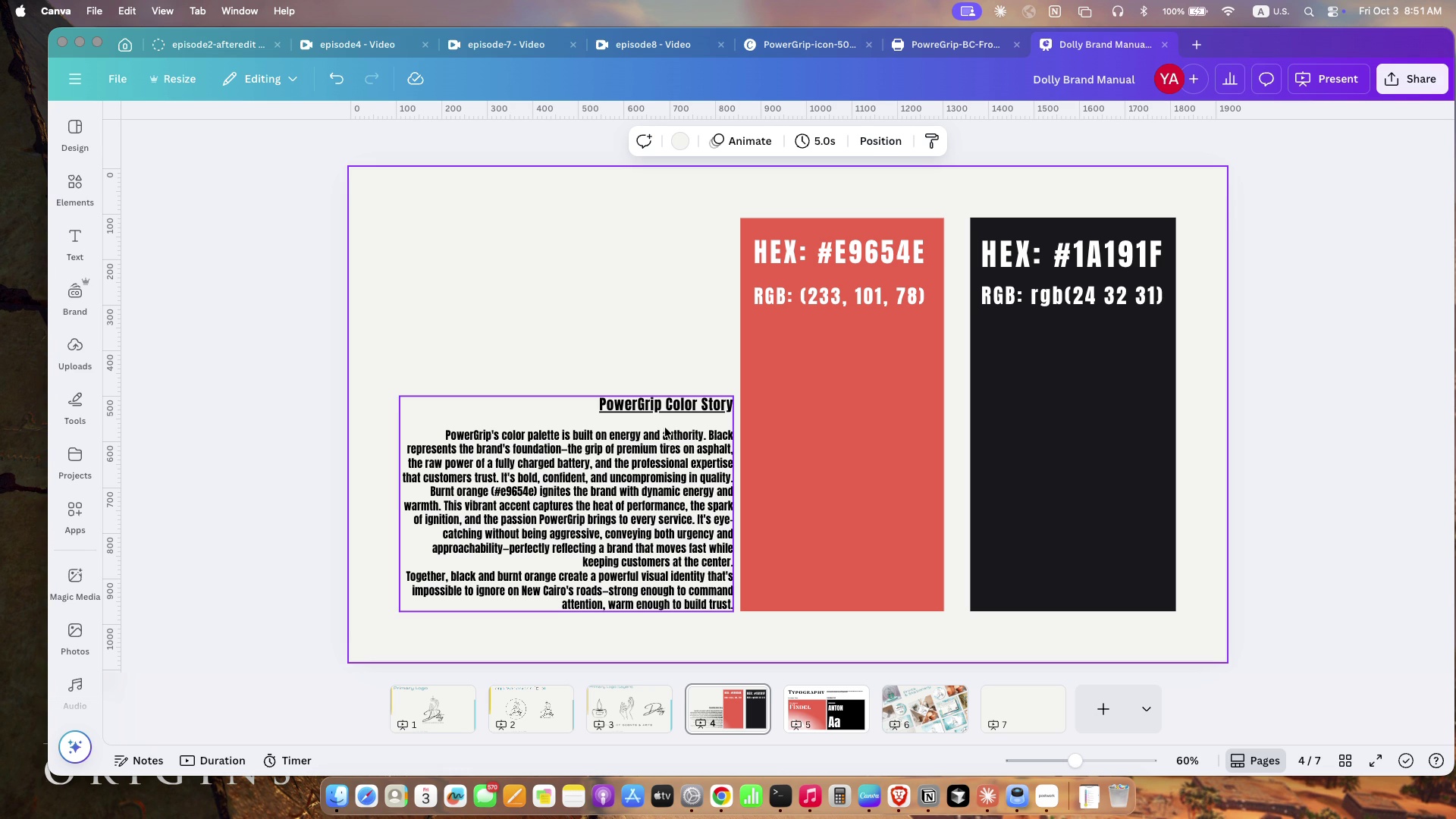 
left_click([665, 428])
 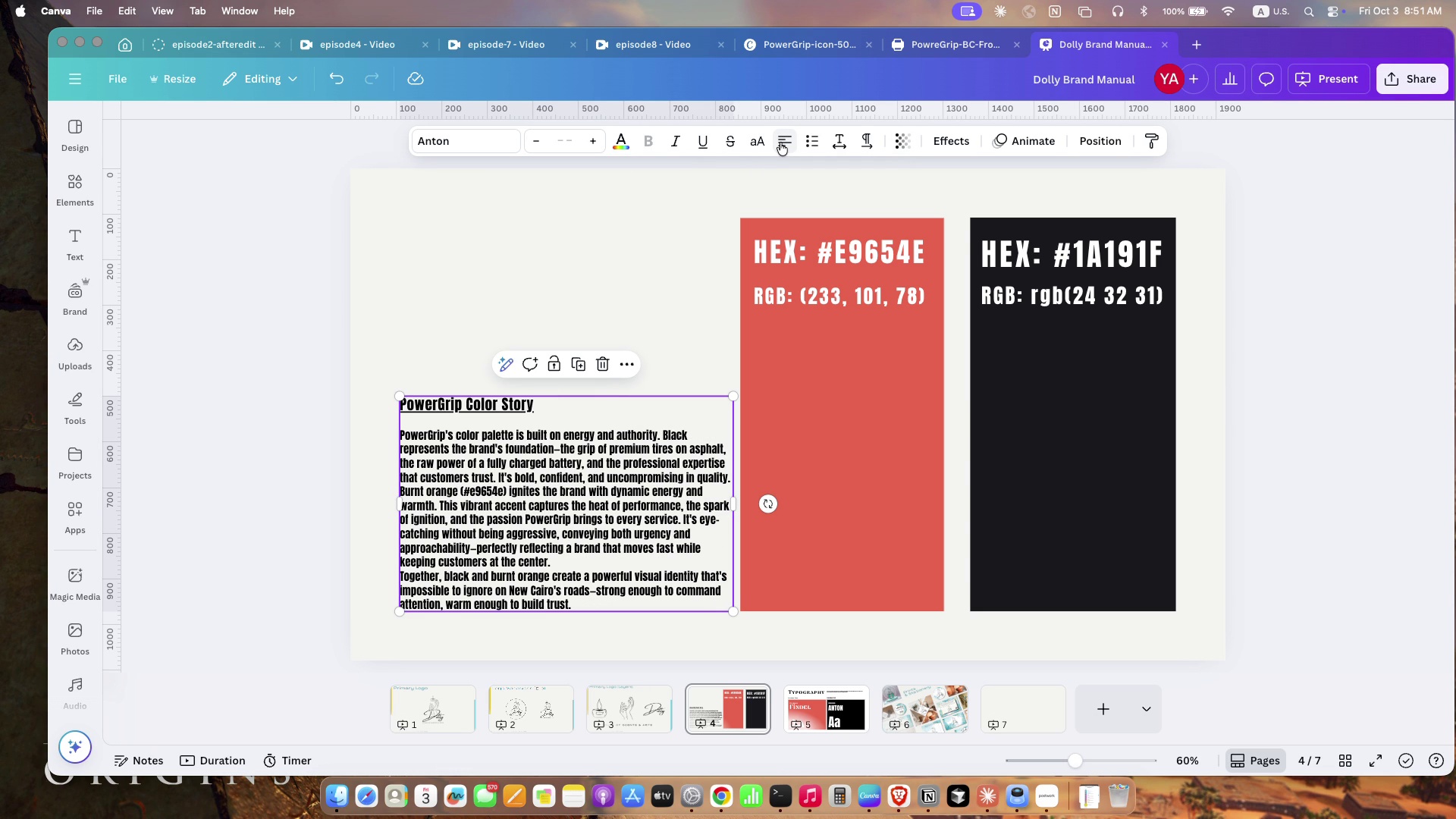 
wait(8.74)
 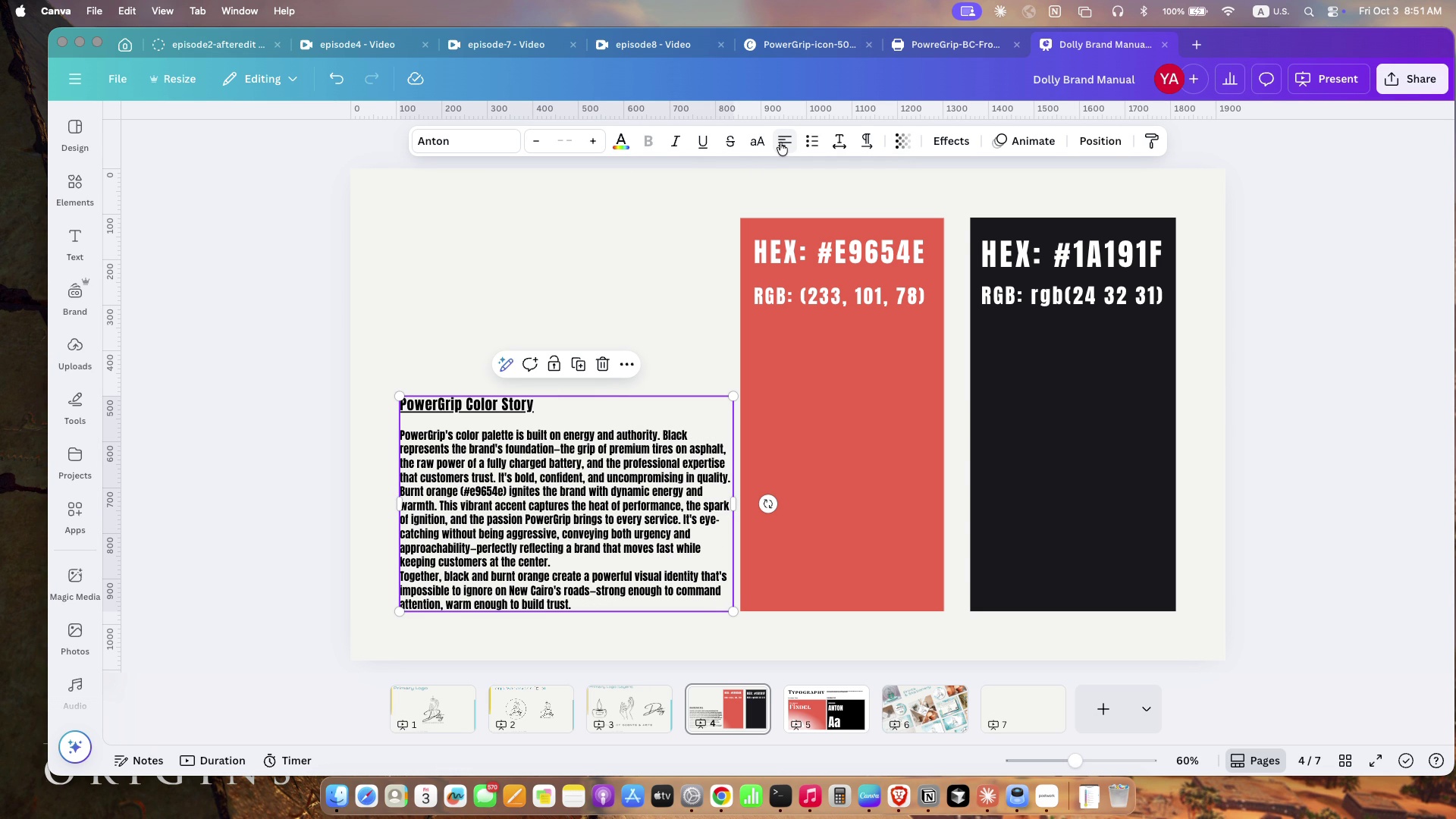 
double_click([780, 143])
 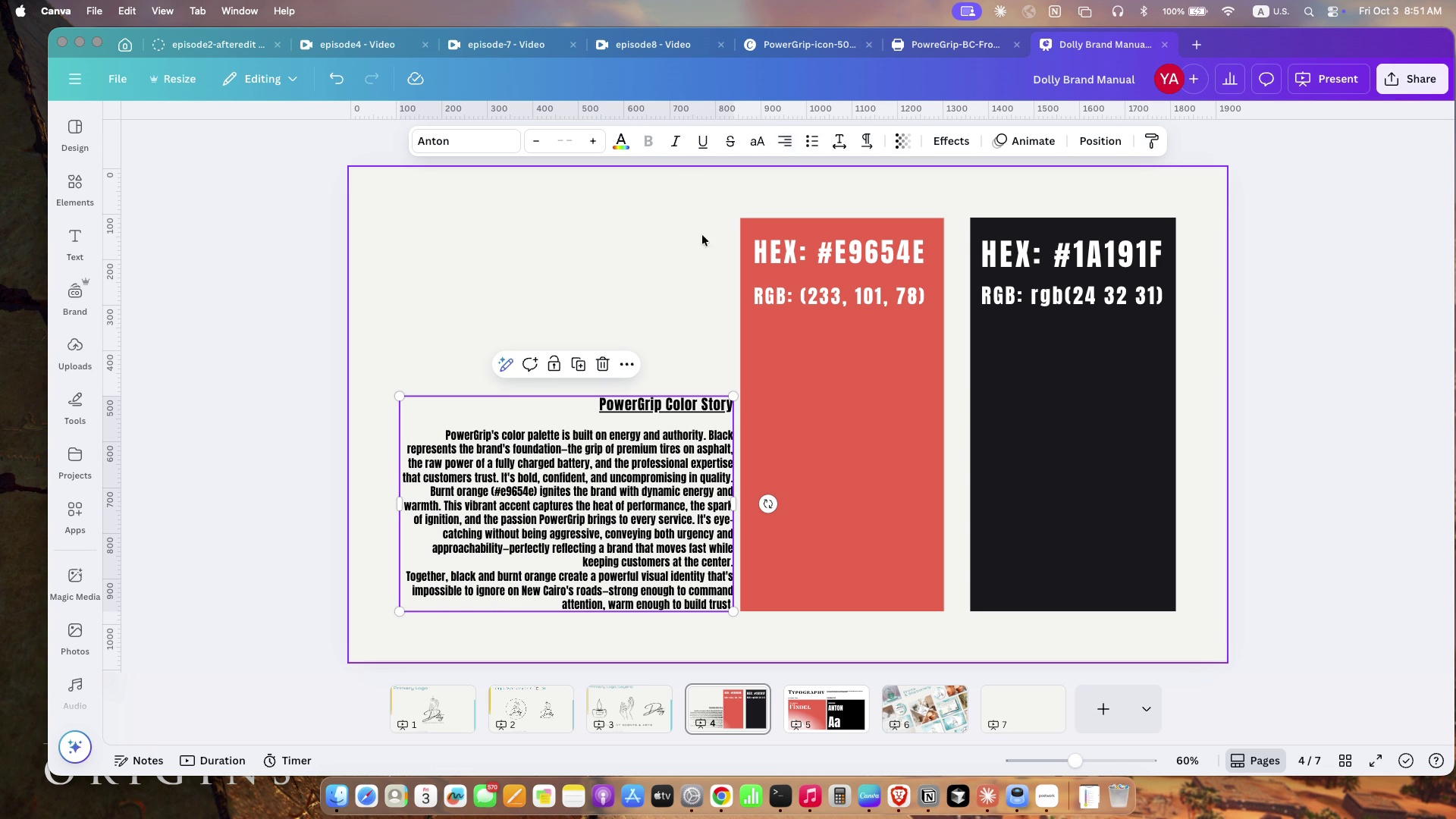 
left_click([617, 331])
 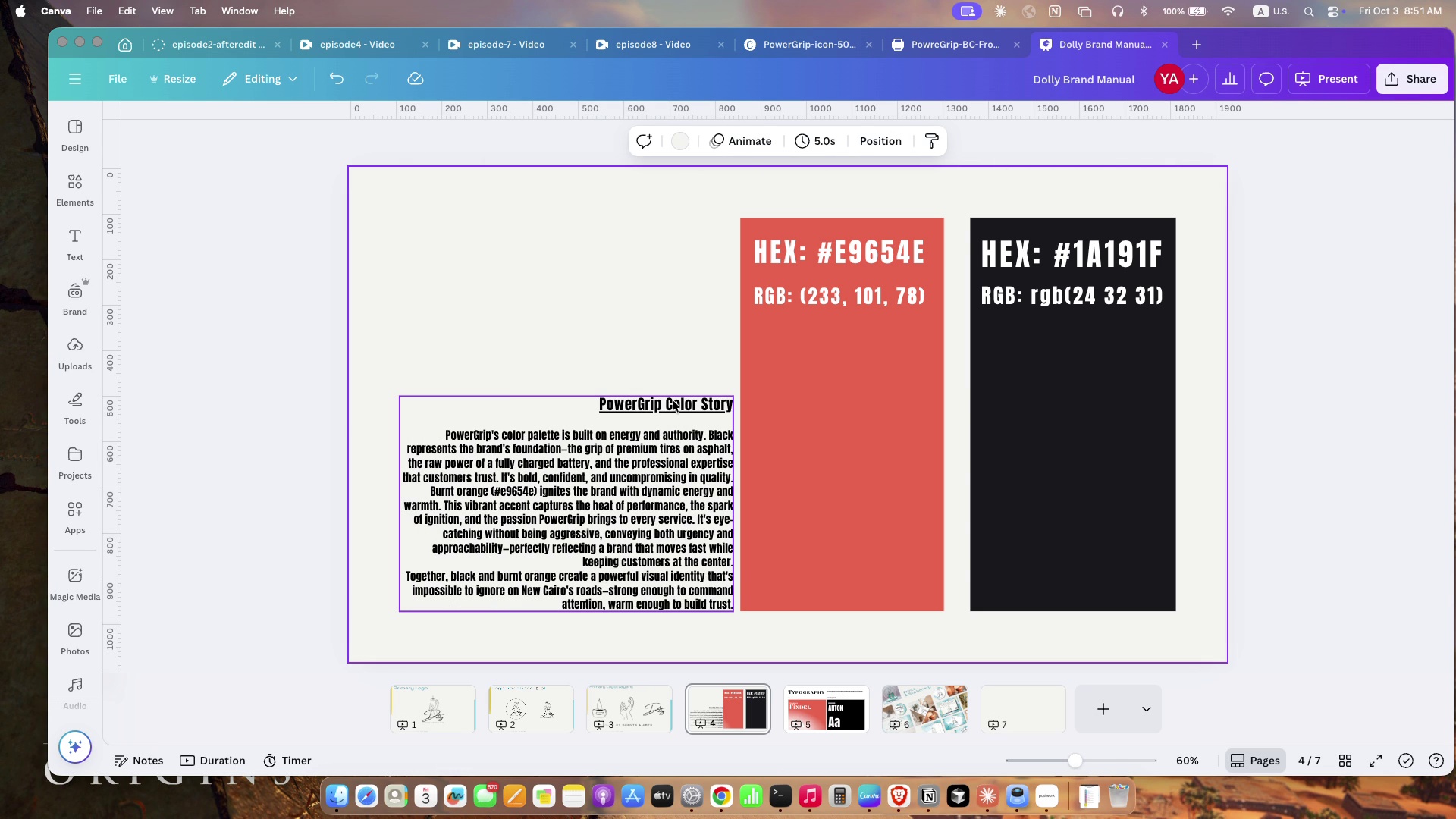 
double_click([673, 401])
 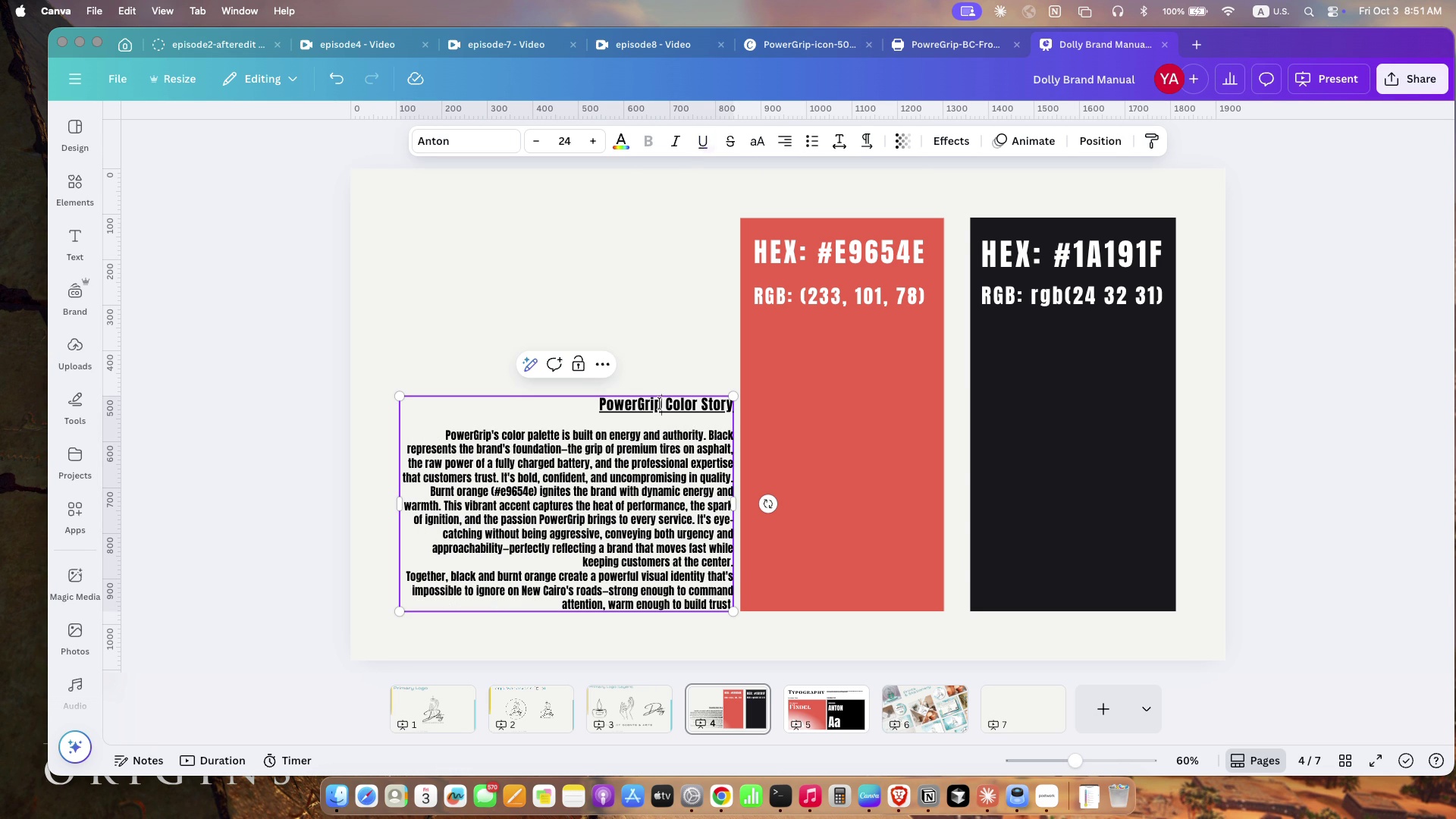 
double_click([660, 403])
 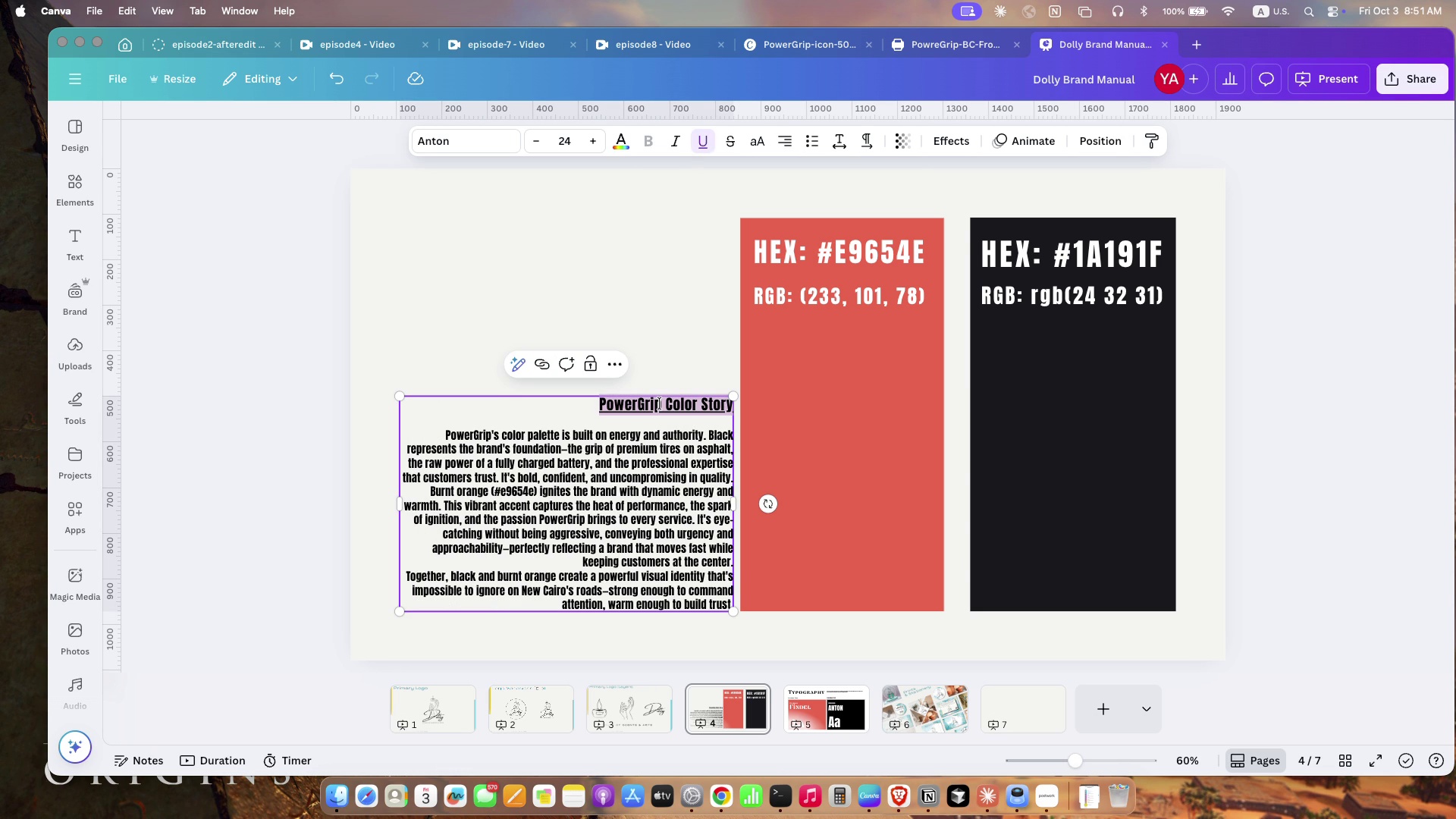 
triple_click([660, 403])